 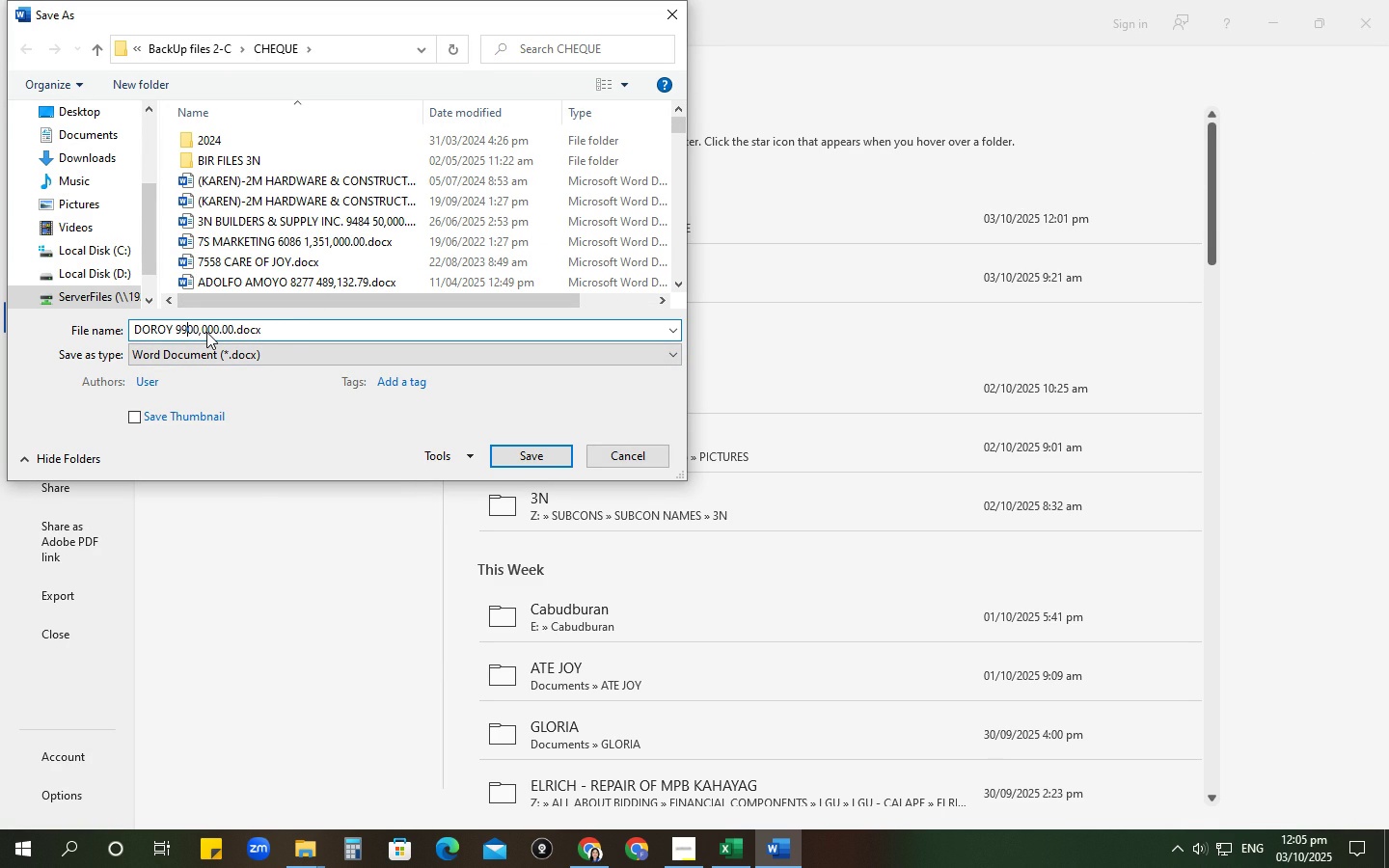 
key(Numpad9)
 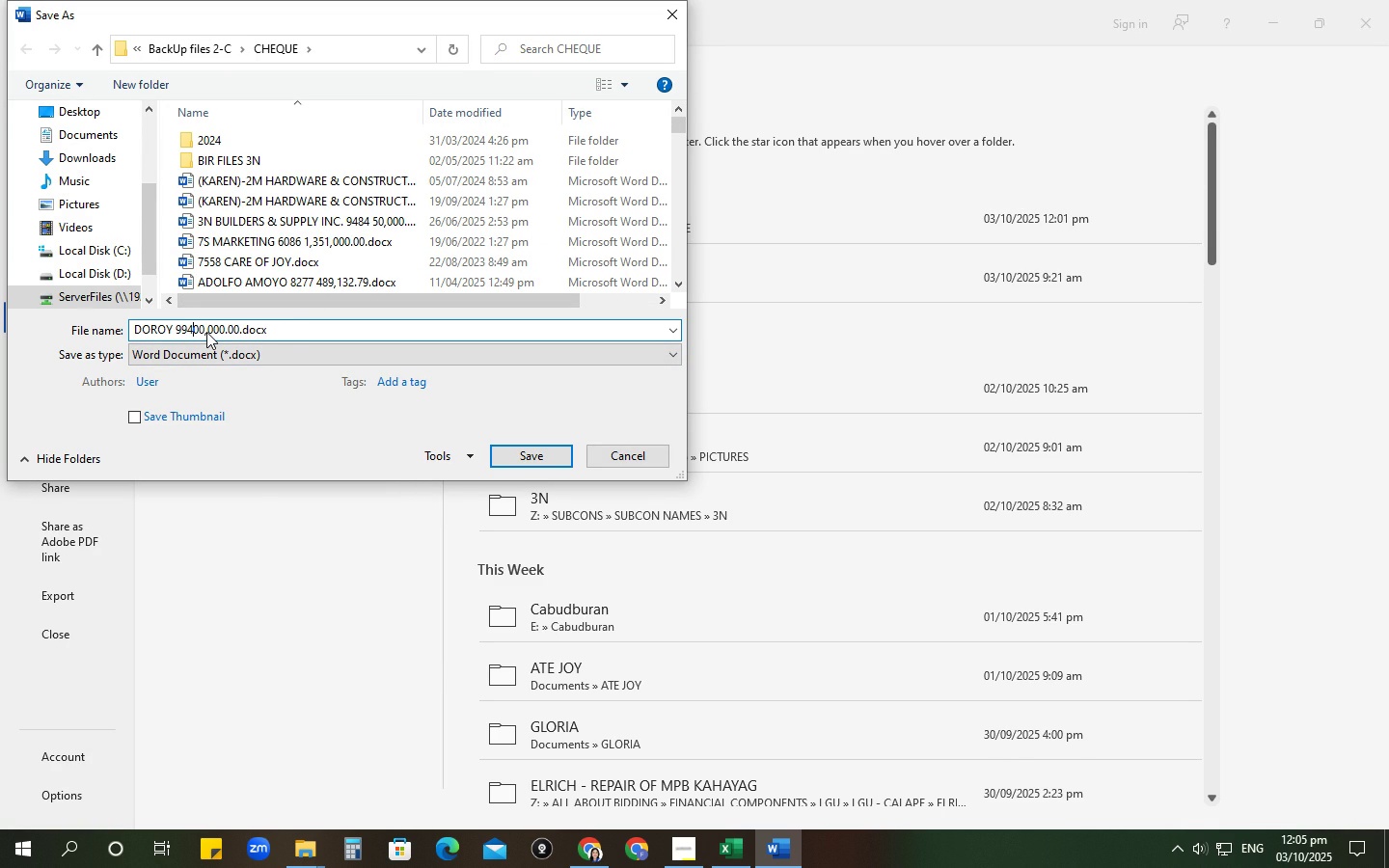 
key(Numpad4)
 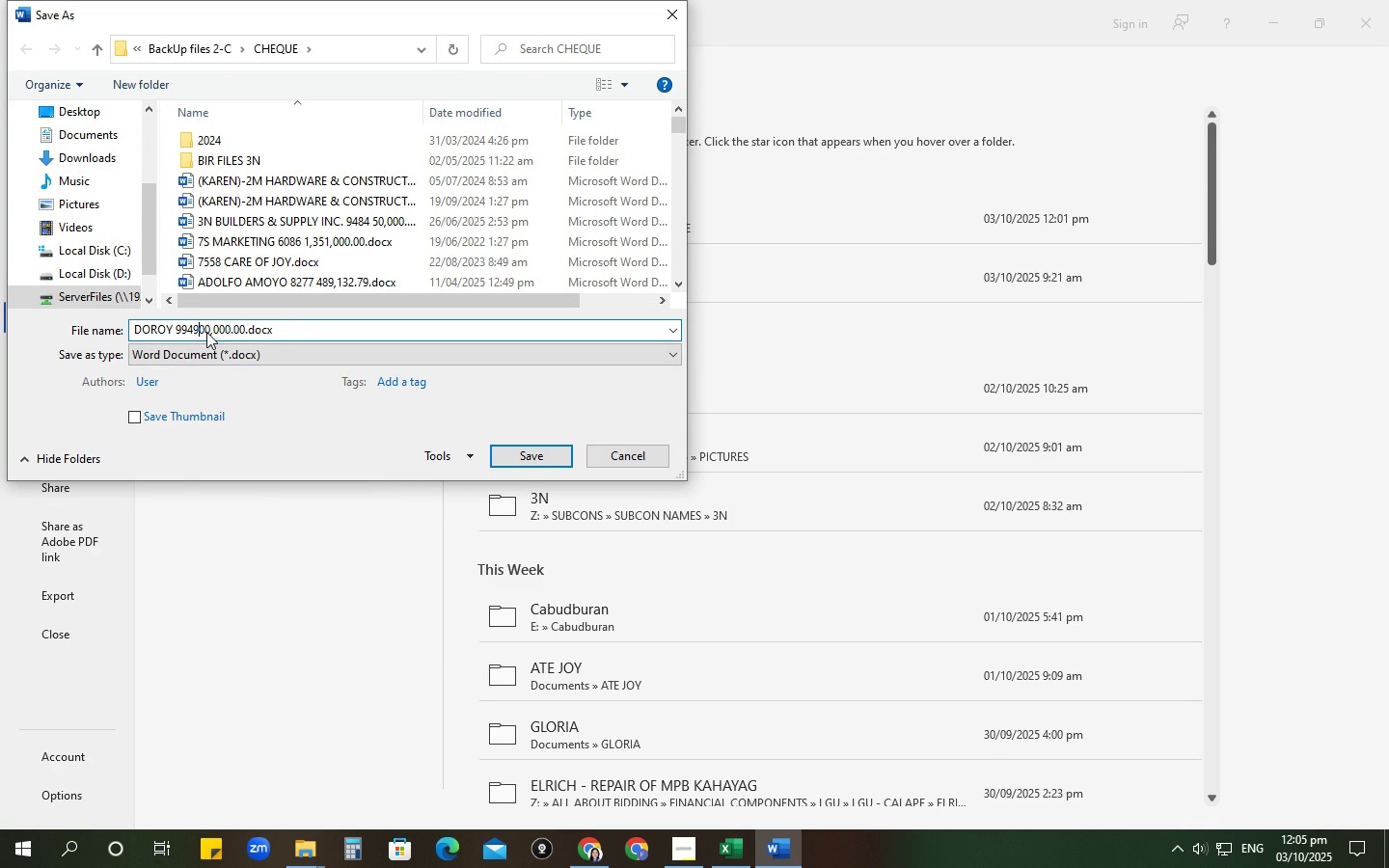 
key(Numpad9)
 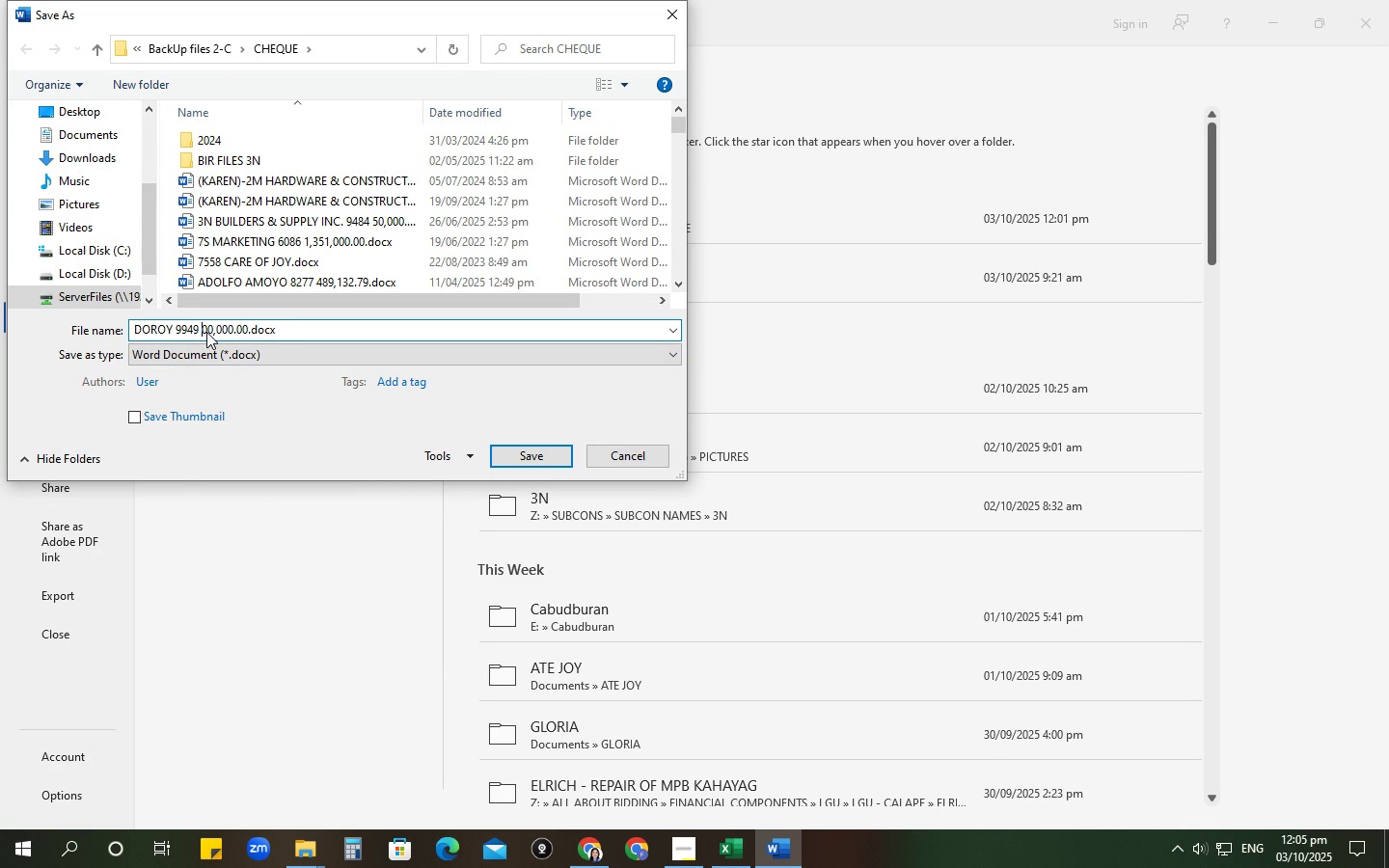 
key(Space)
 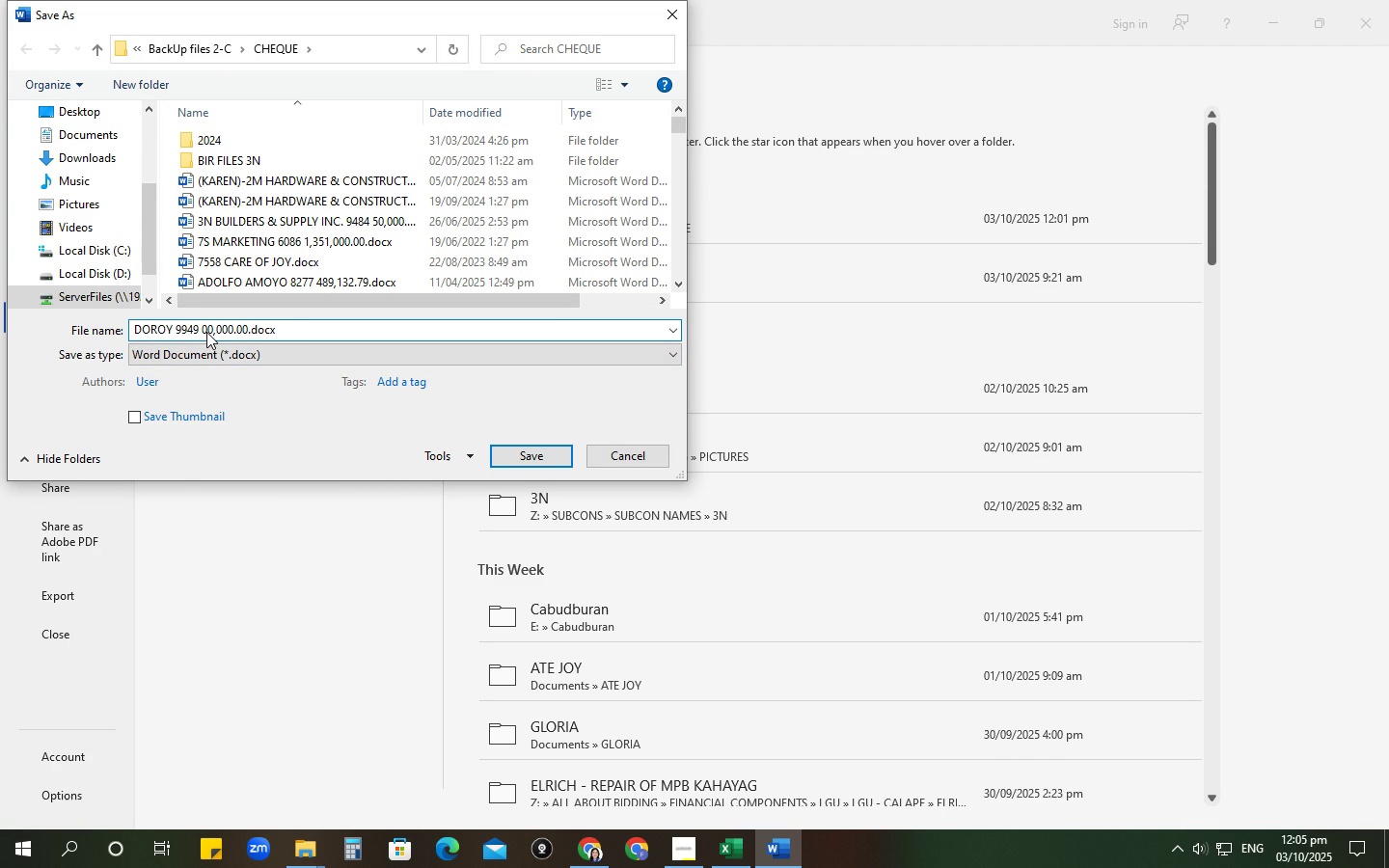 
key(Numpad2)
 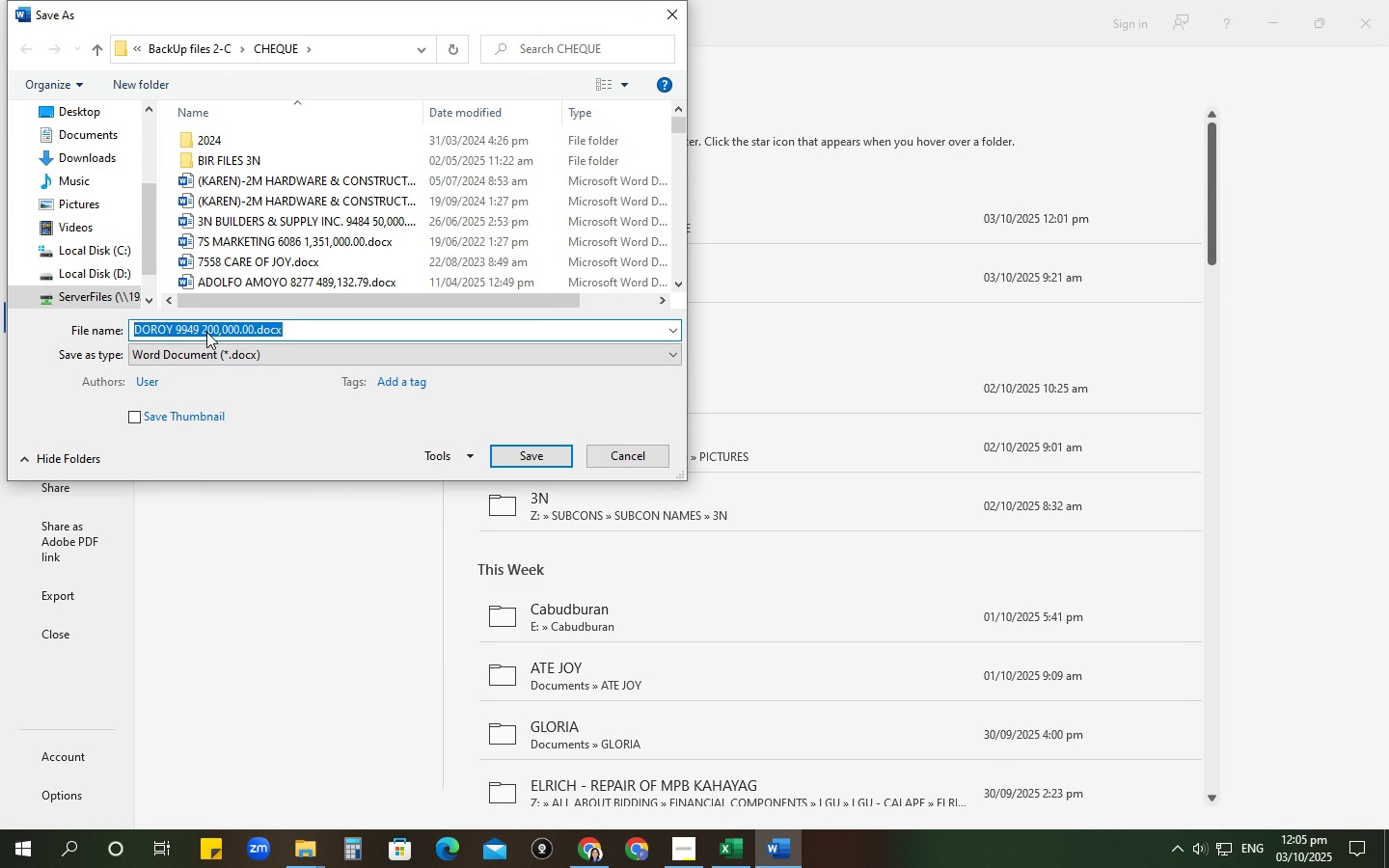 
key(NumpadEnter)
 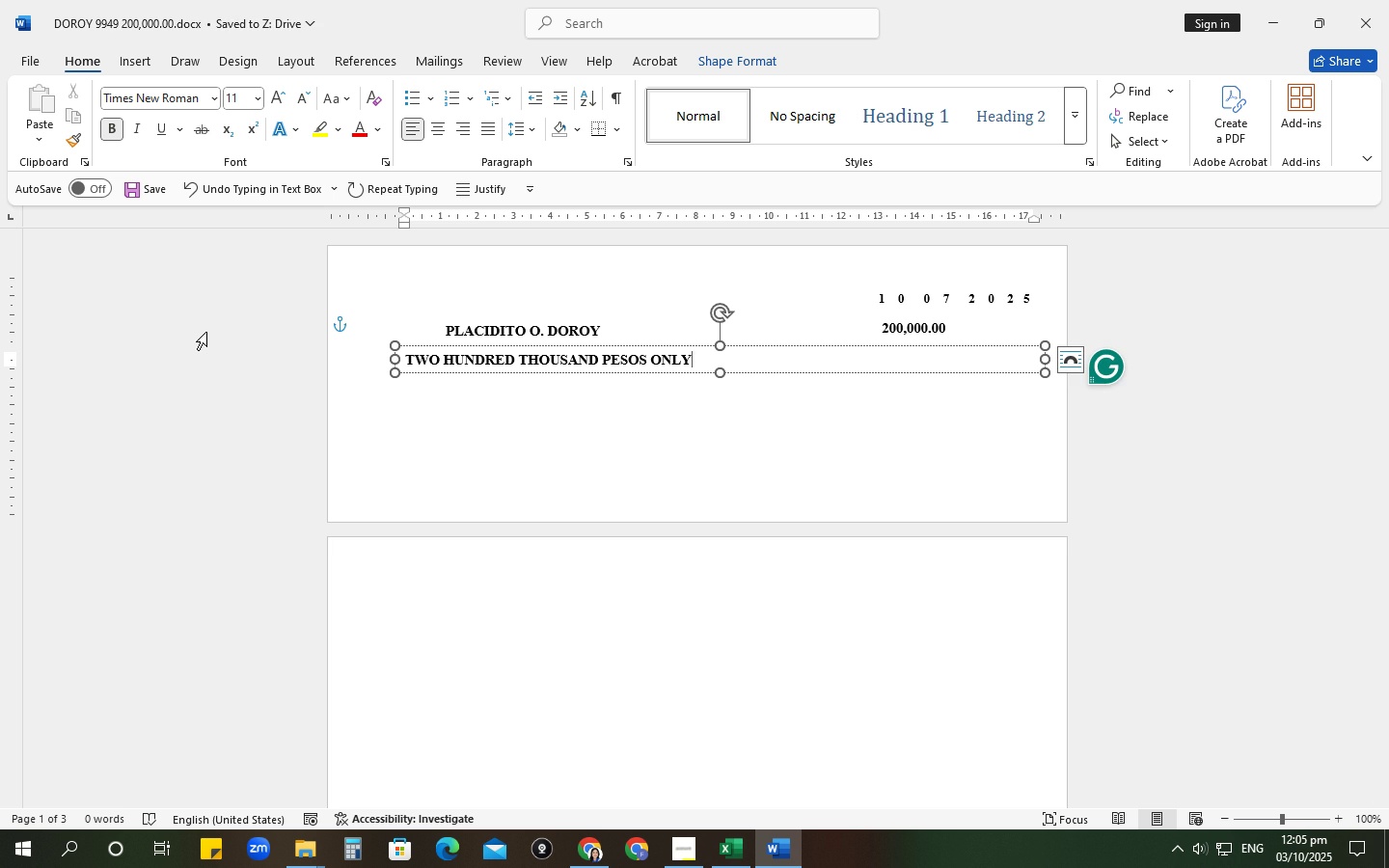 
wait(9.41)
 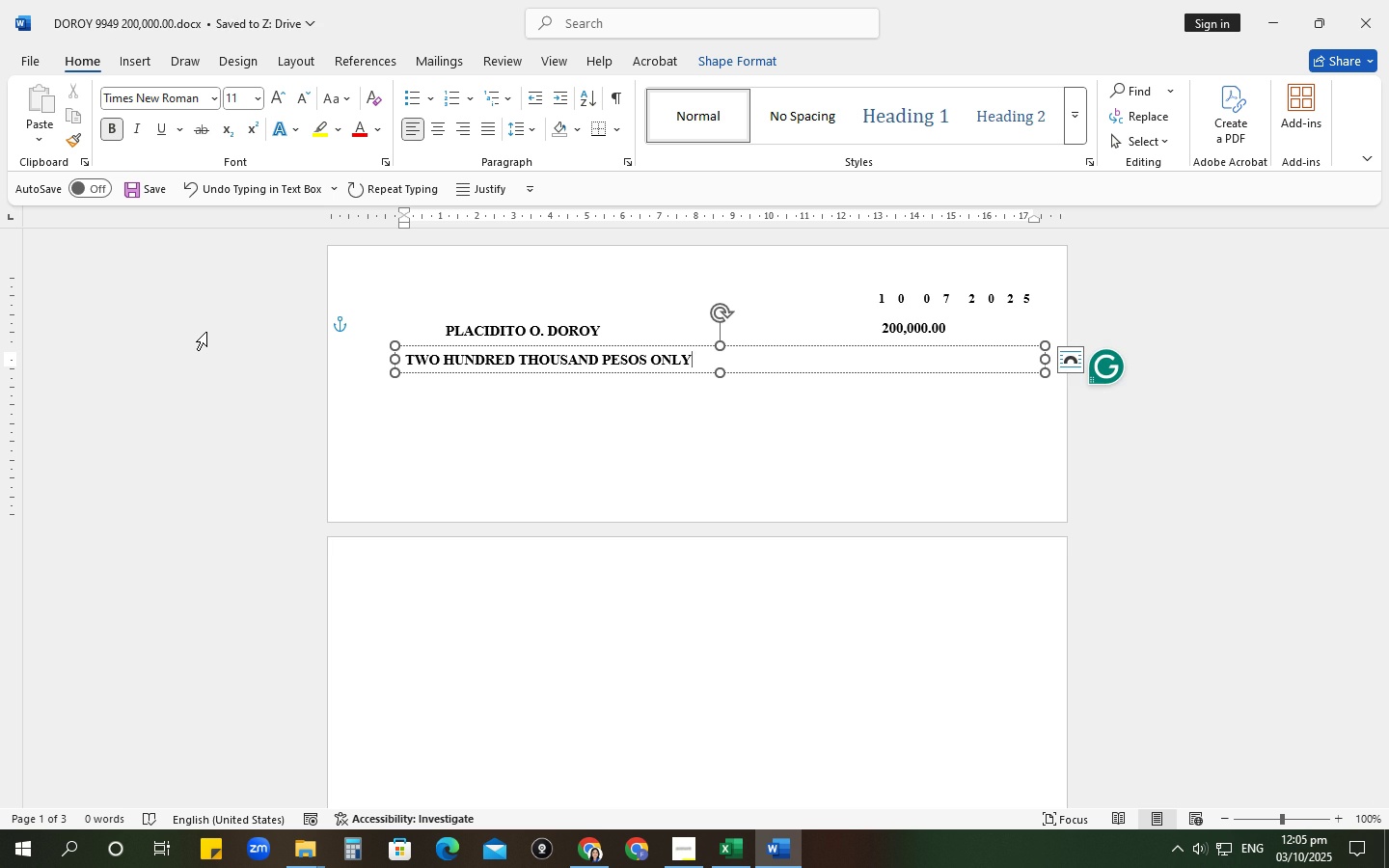 
key(Control+ControlLeft)
 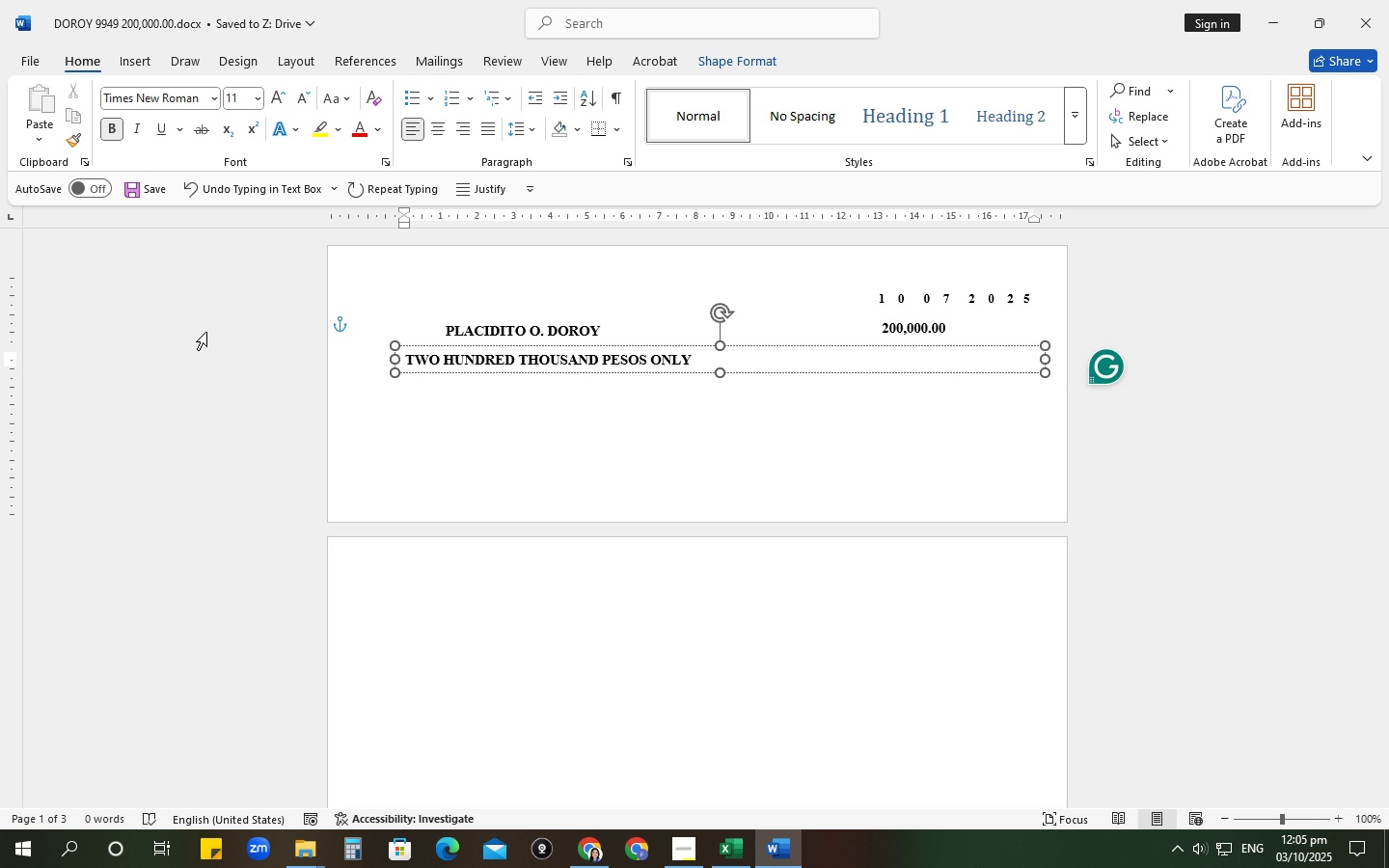 
key(Control+P)
 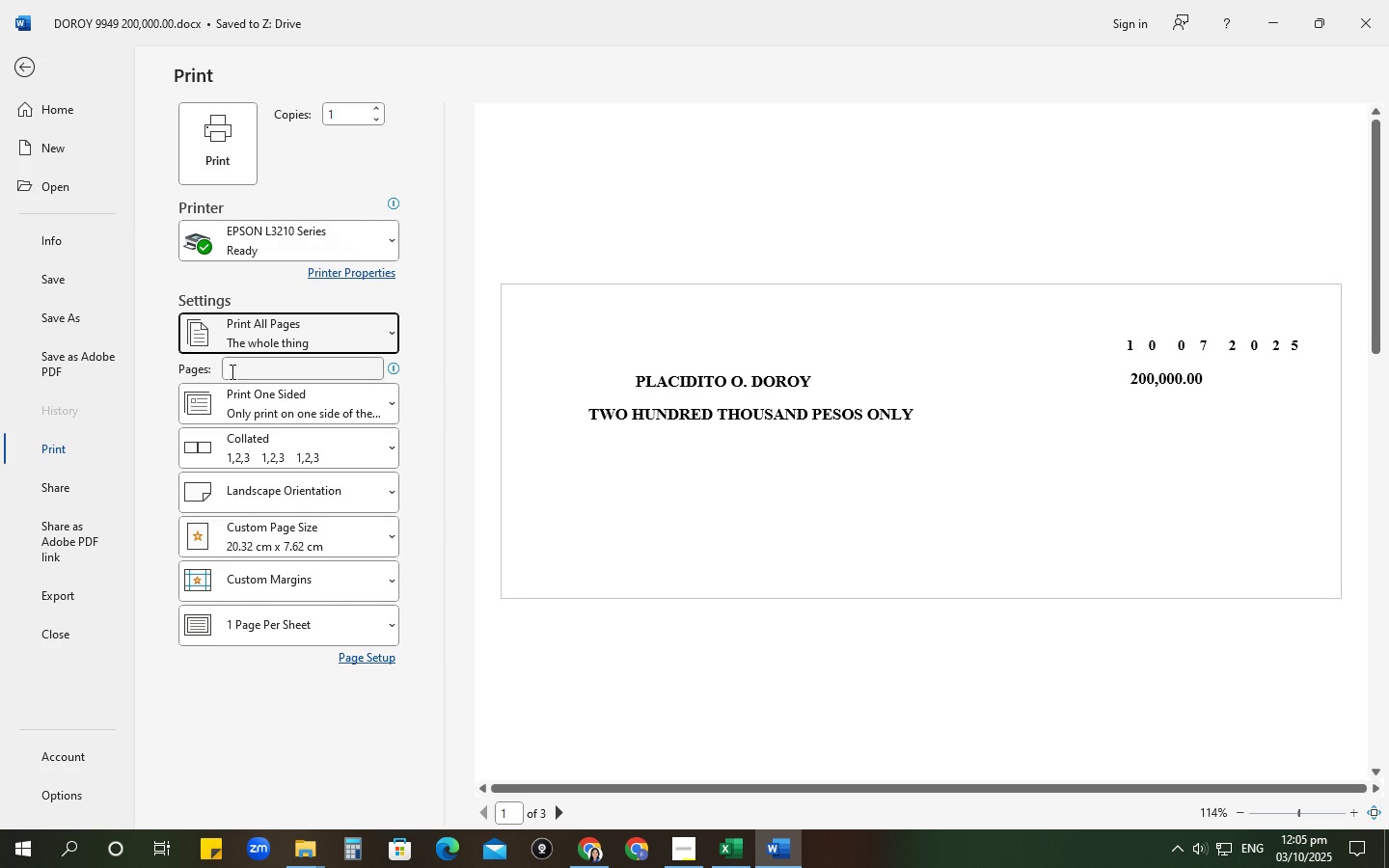 
left_click([238, 349])
 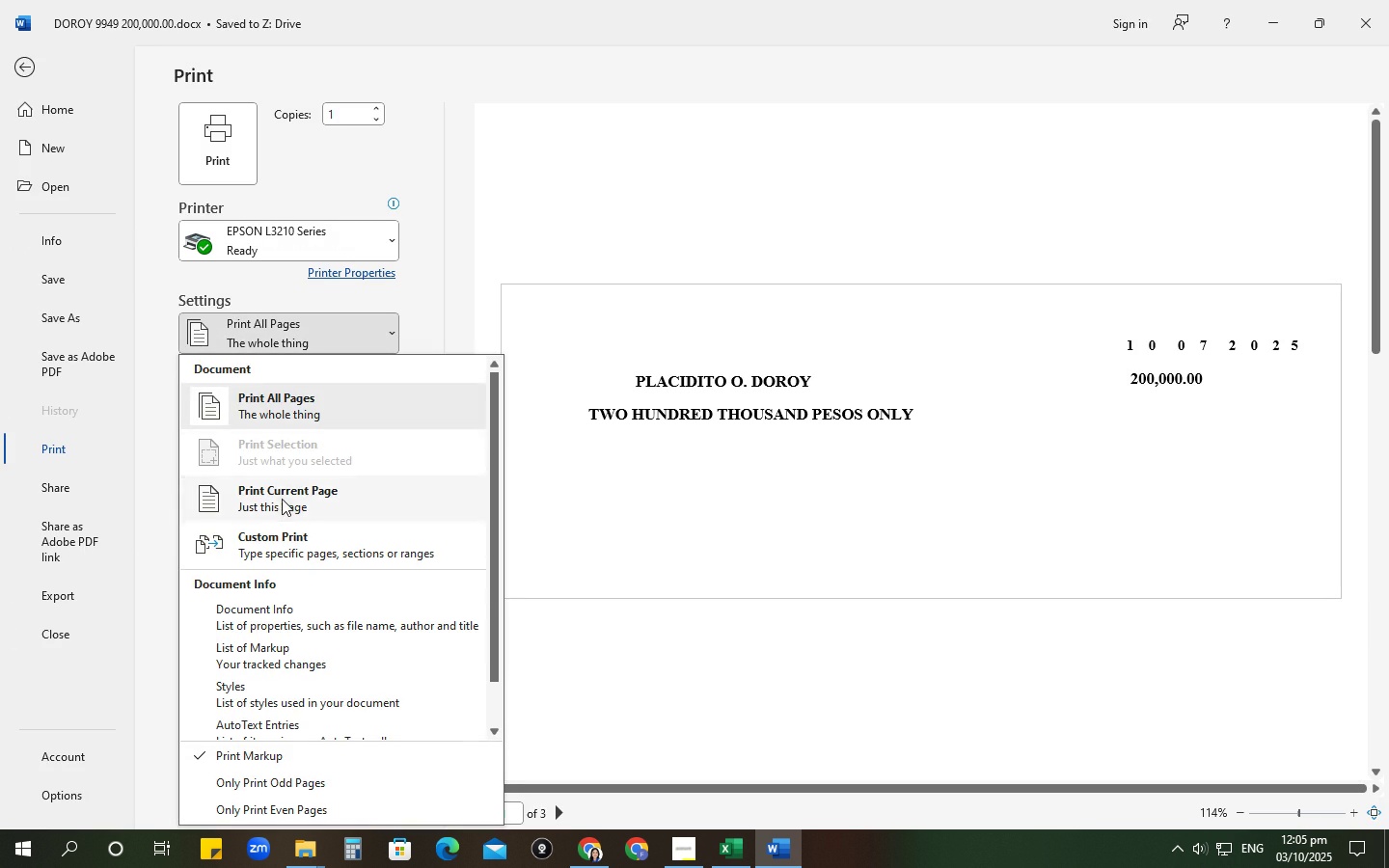 
left_click([282, 499])
 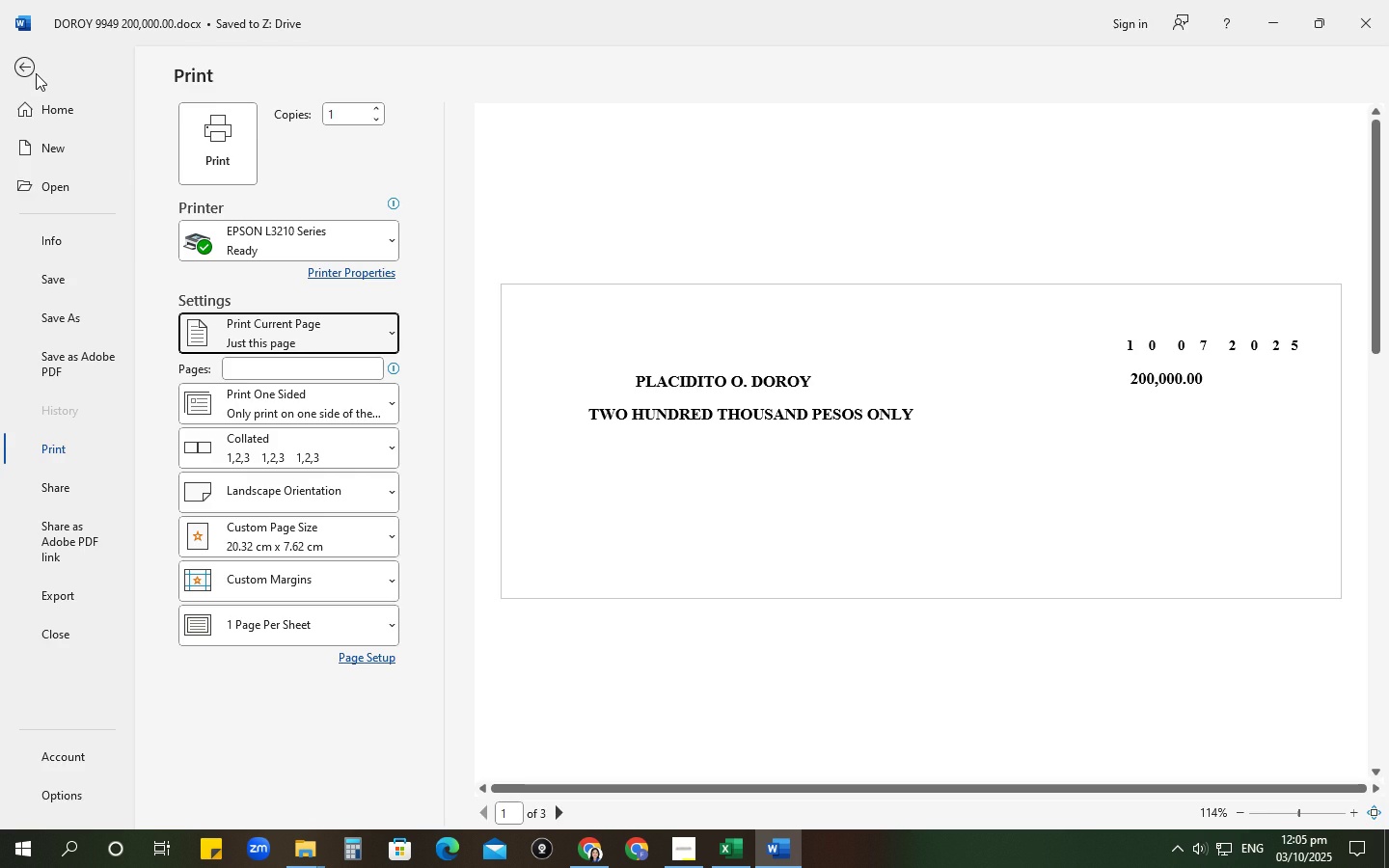 
wait(6.94)
 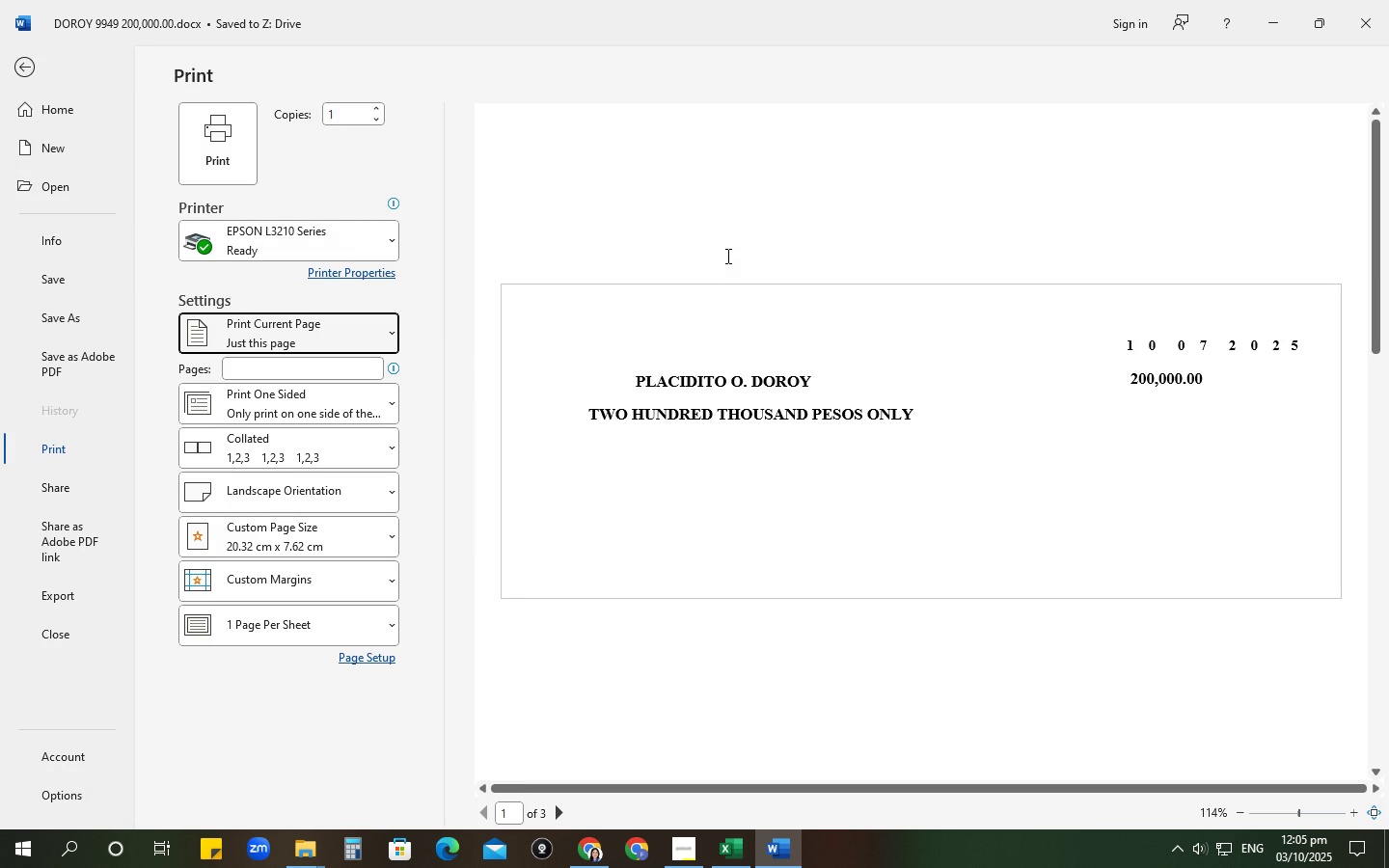 
left_click([1302, 864])
 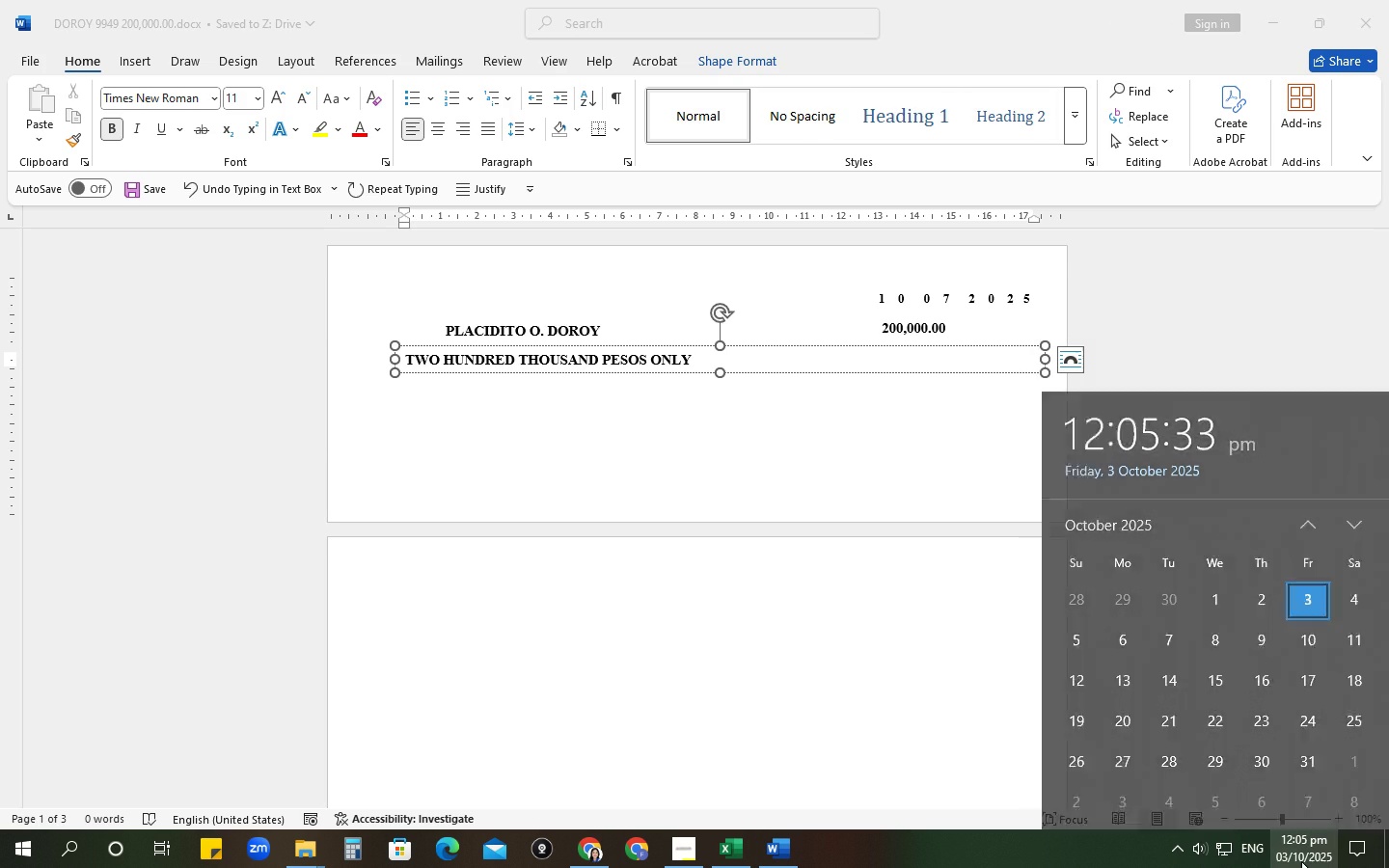 
left_click([1301, 861])
 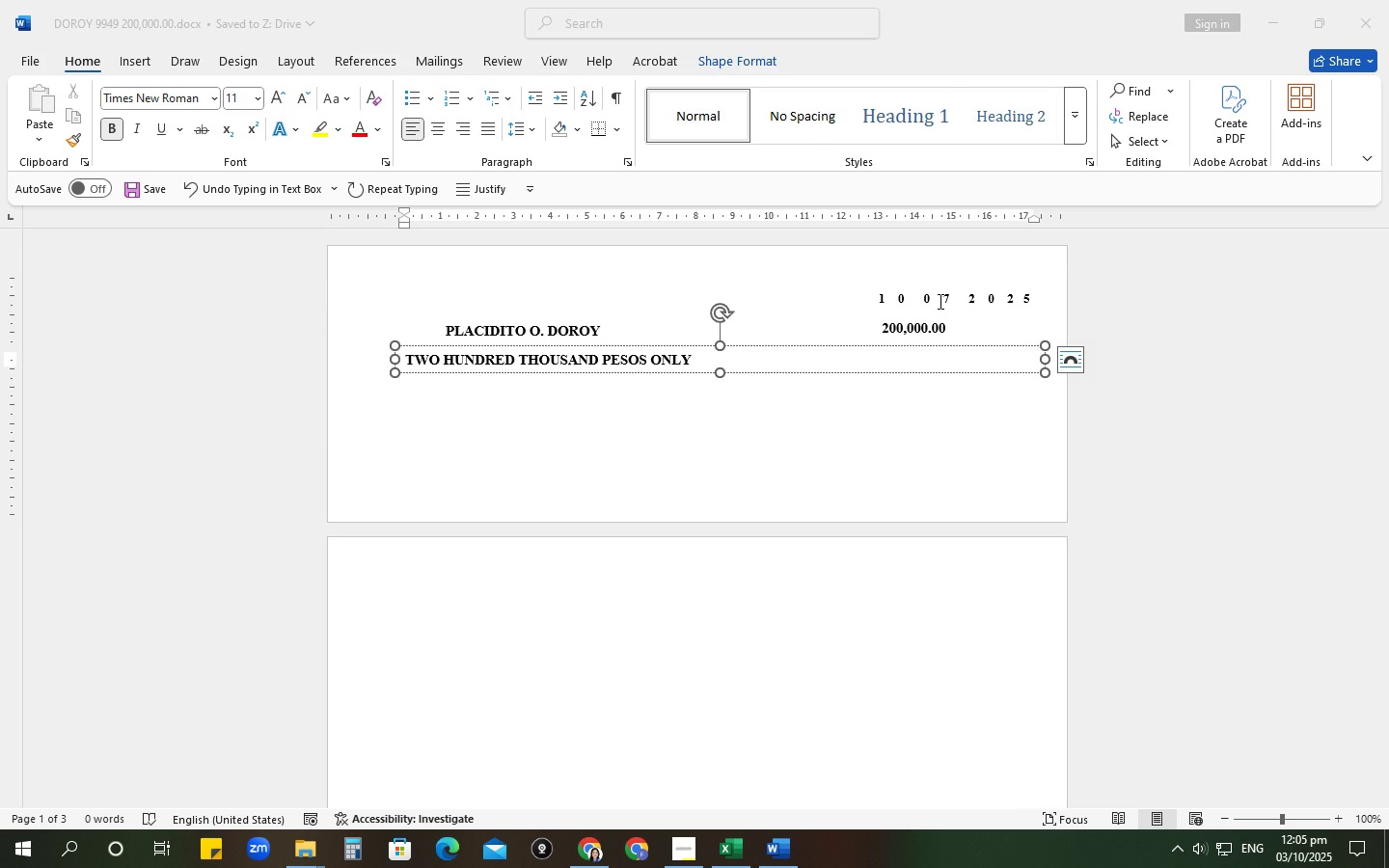 
left_click([939, 301])
 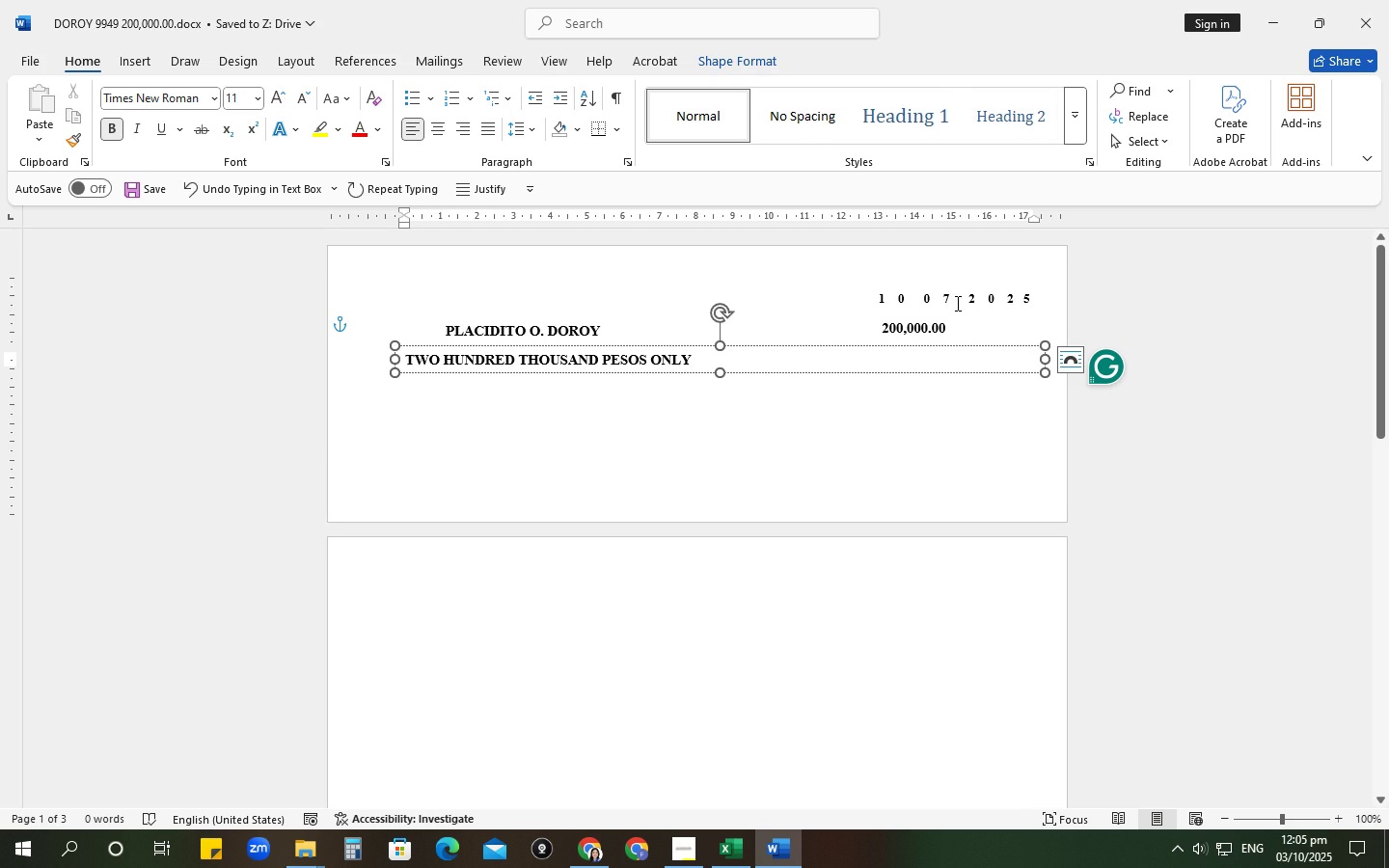 
wait(6.81)
 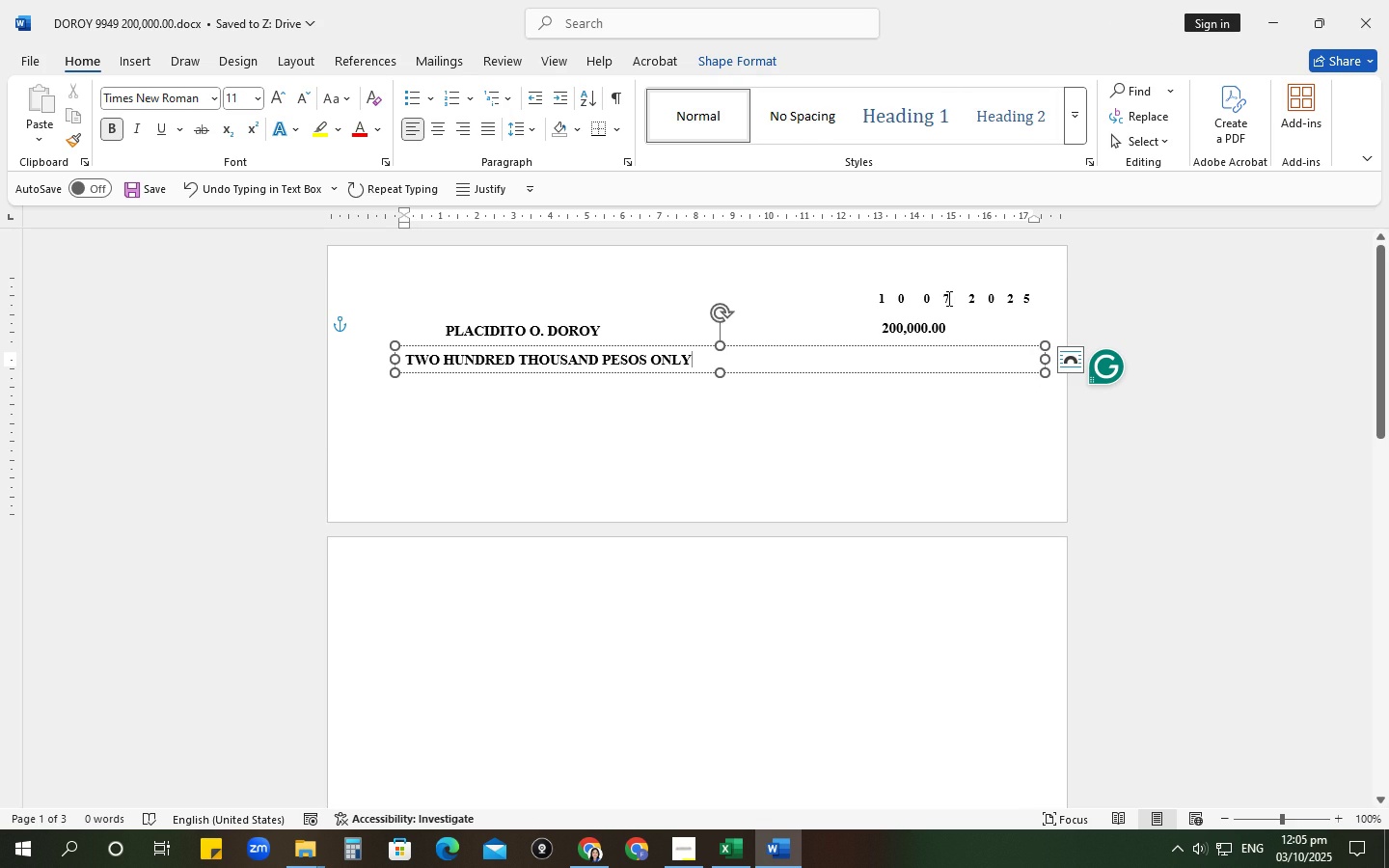 
key(Backspace)
 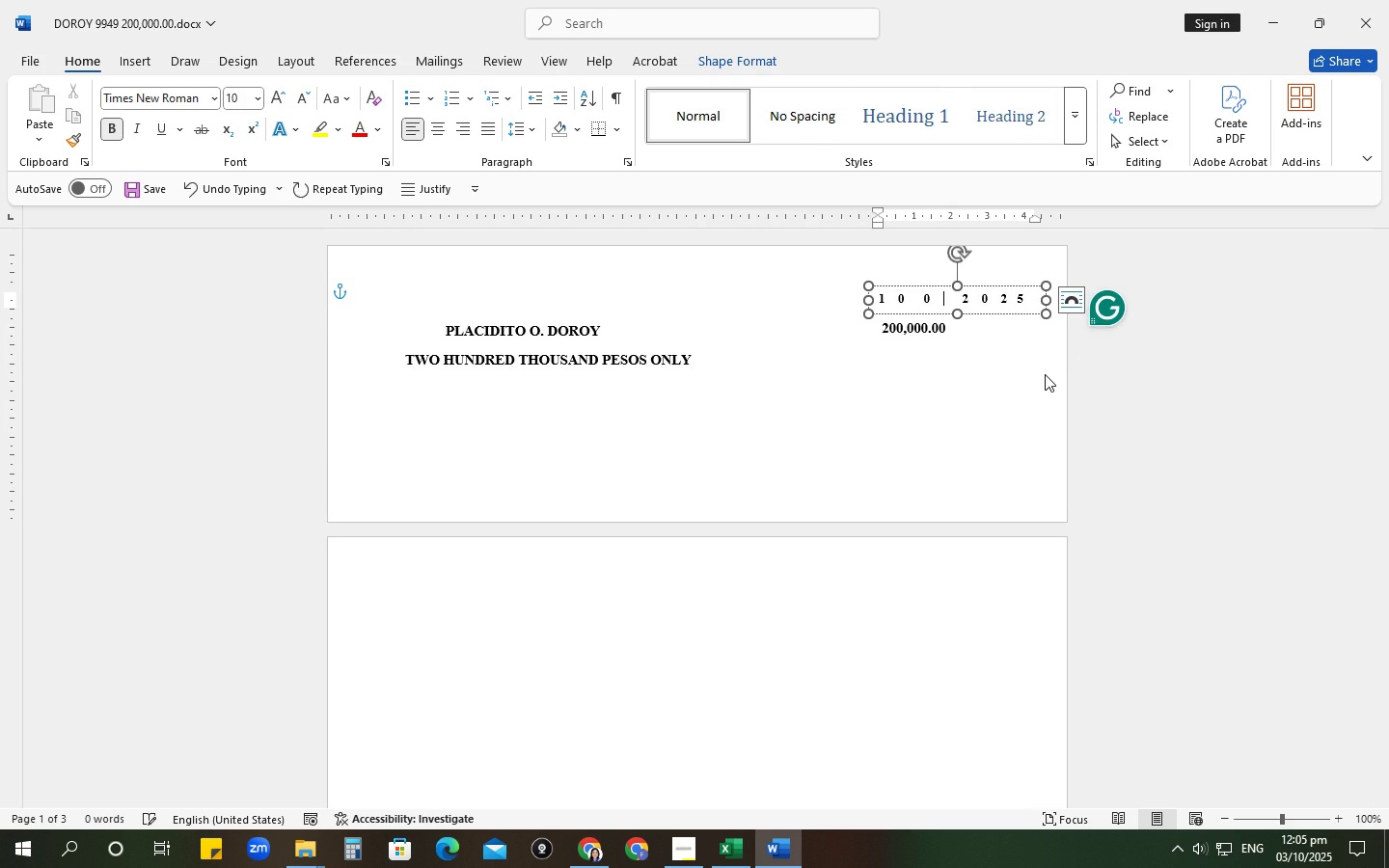 
key(Numpad6)